 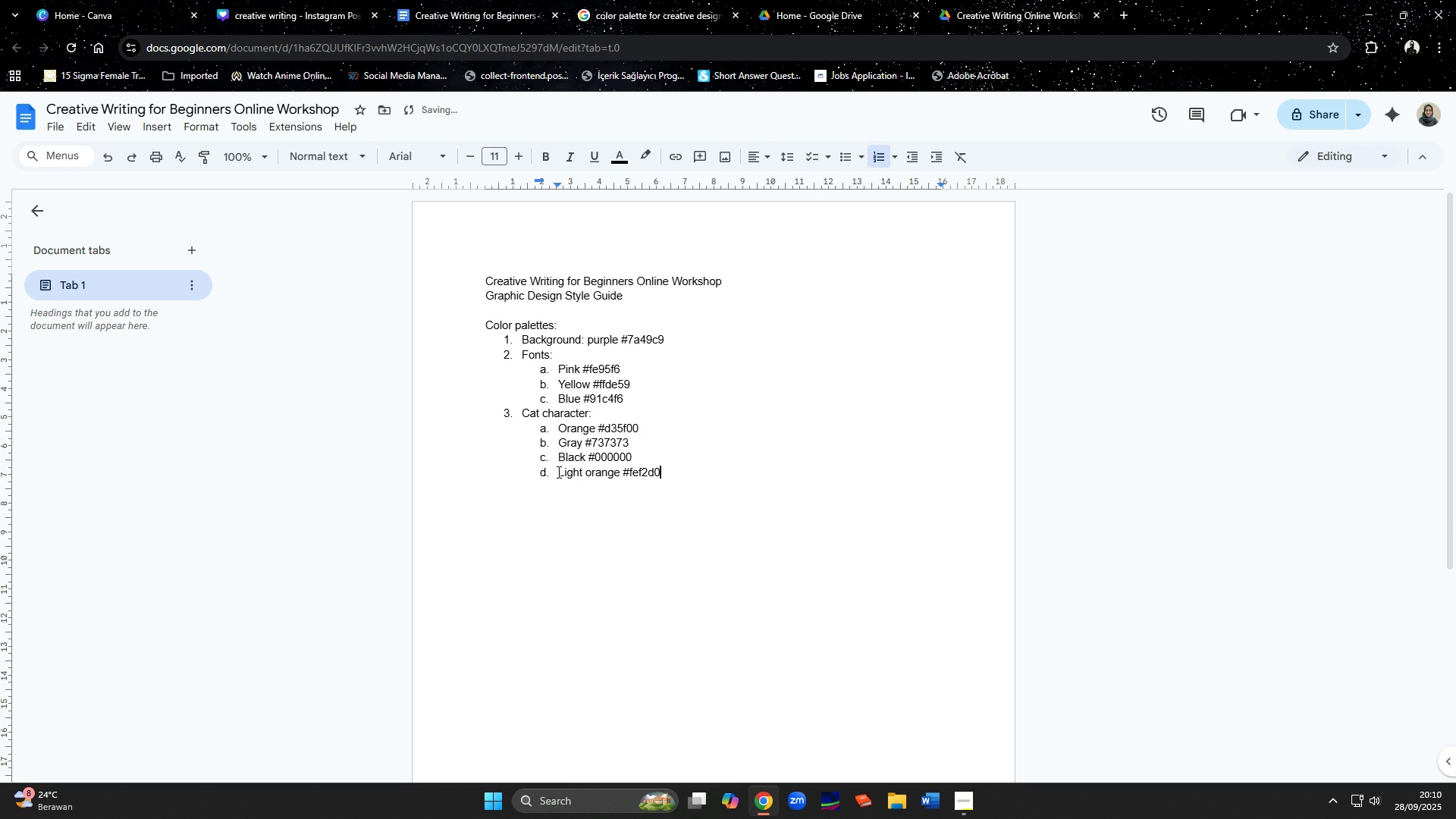 
key(Control+ControlLeft)
 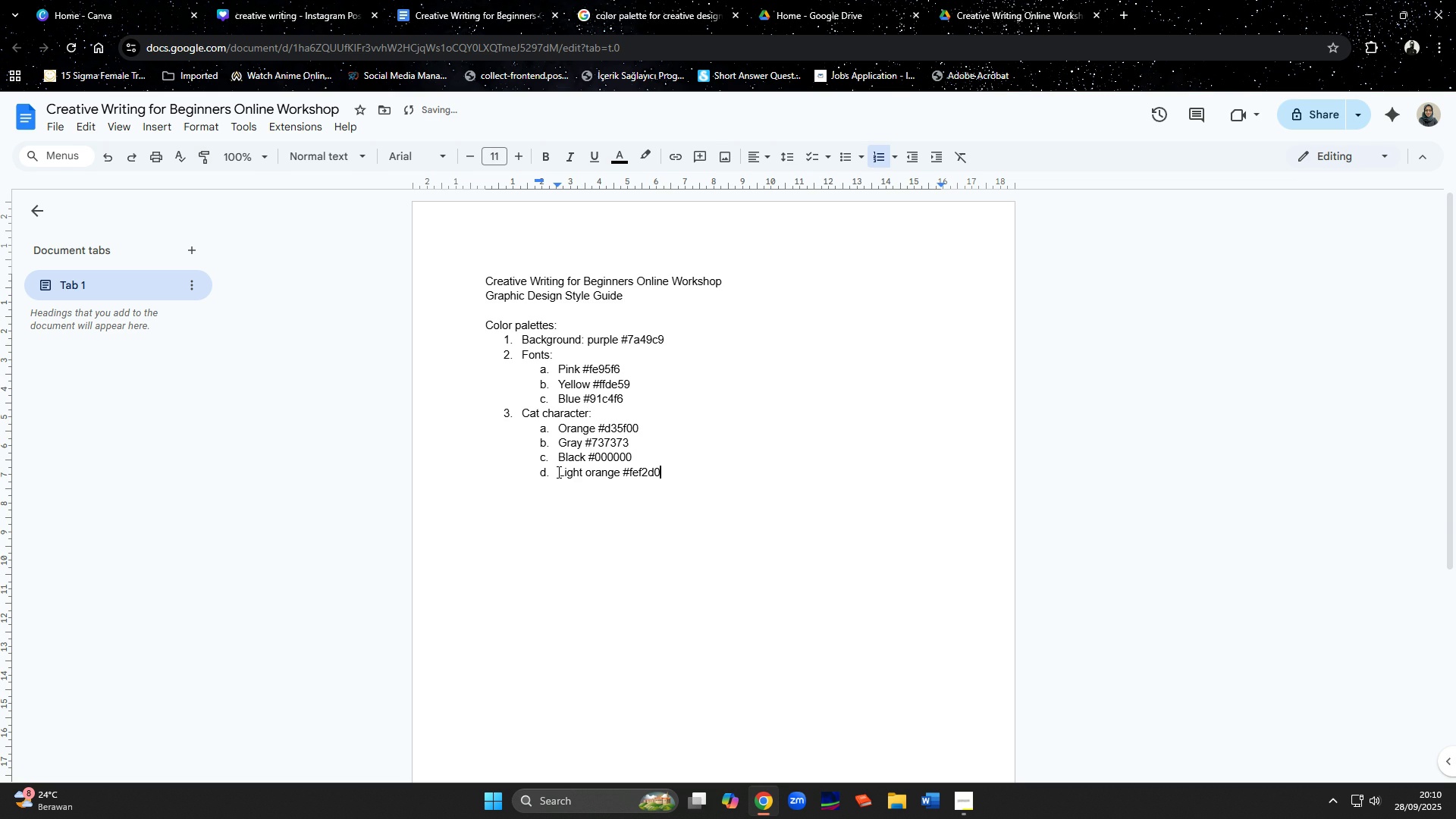 
key(Control+V)
 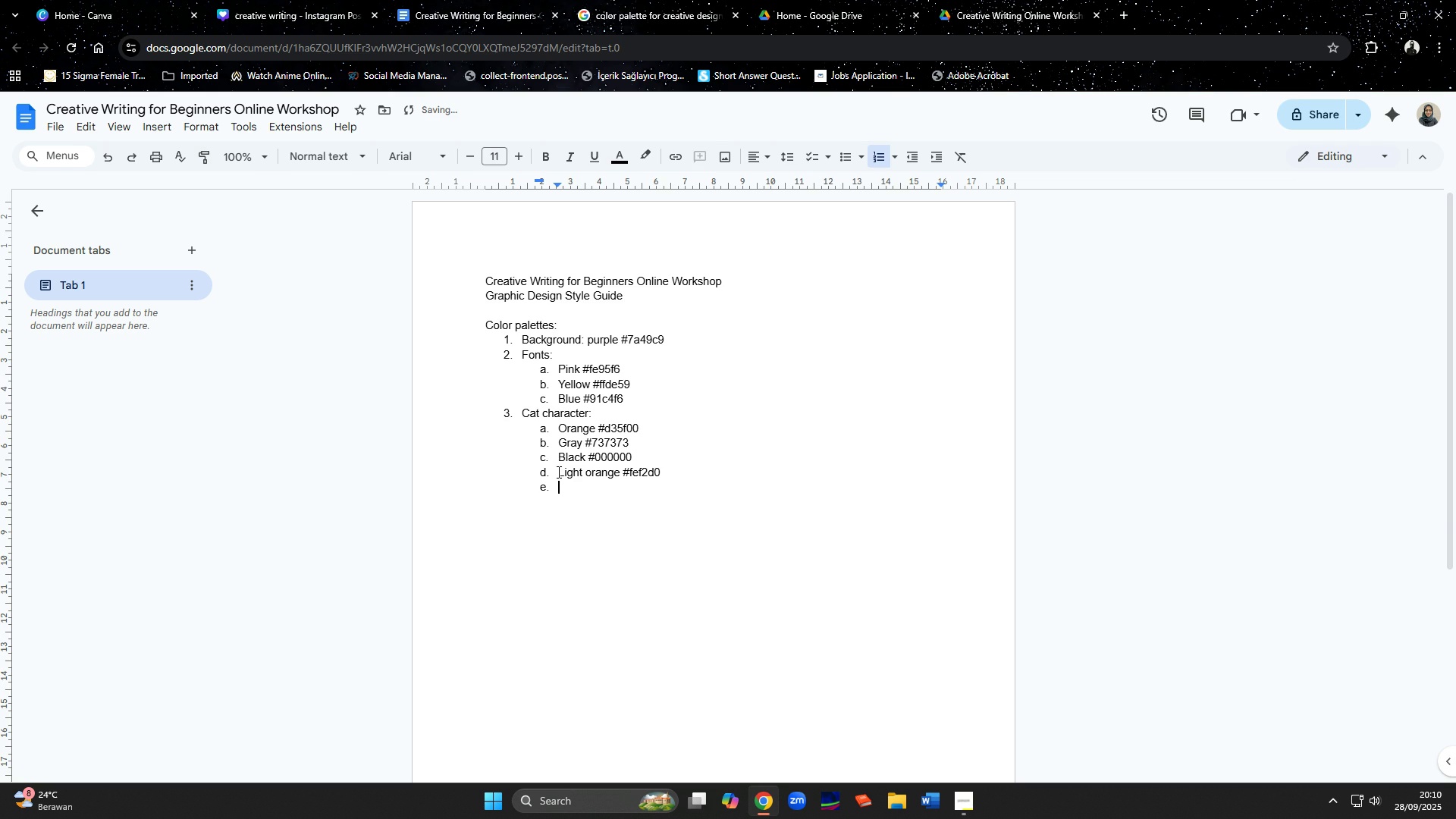 
key(Enter)
 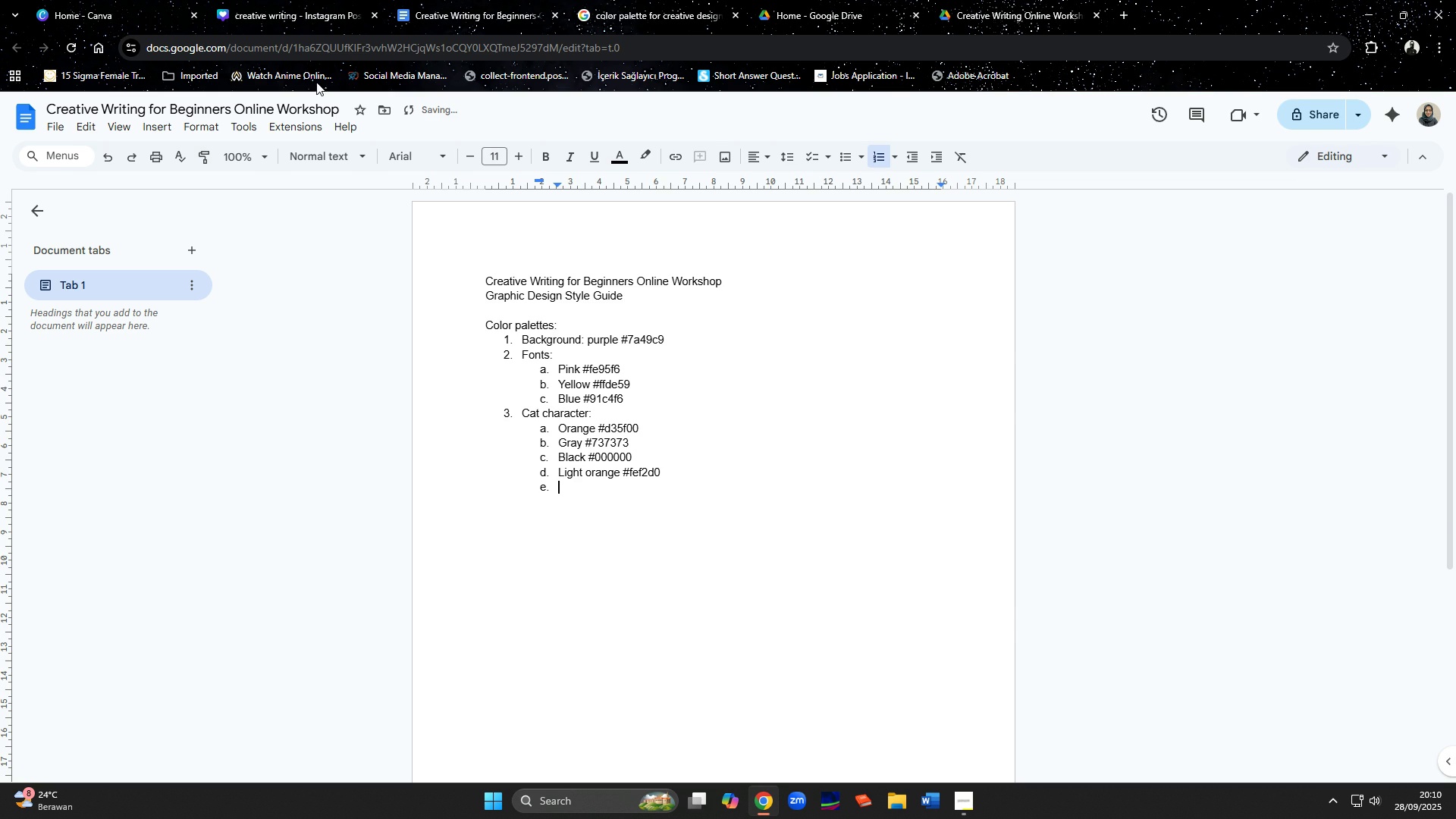 
left_click([315, 11])
 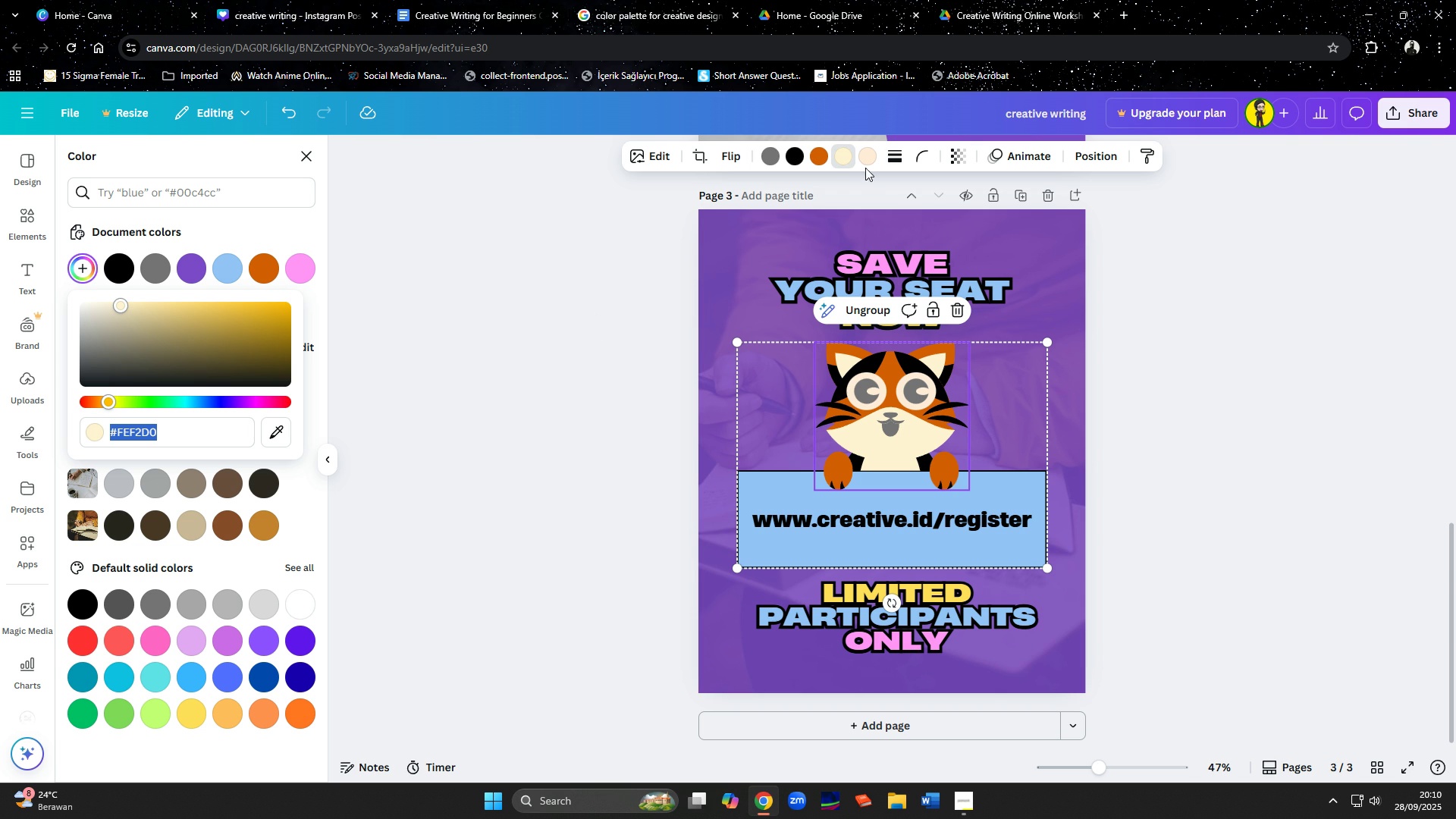 
left_click([866, 157])
 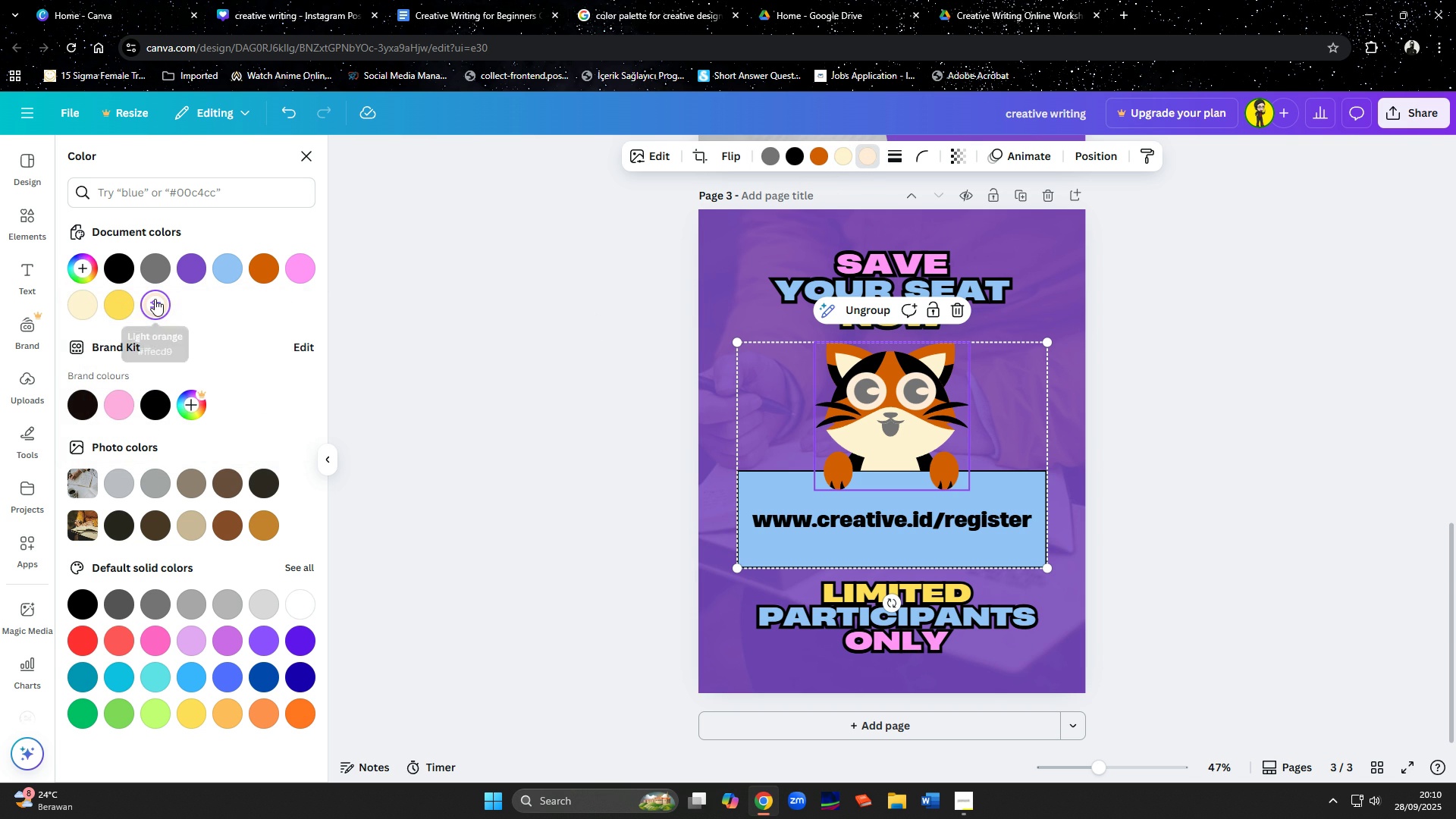 
left_click([156, 301])
 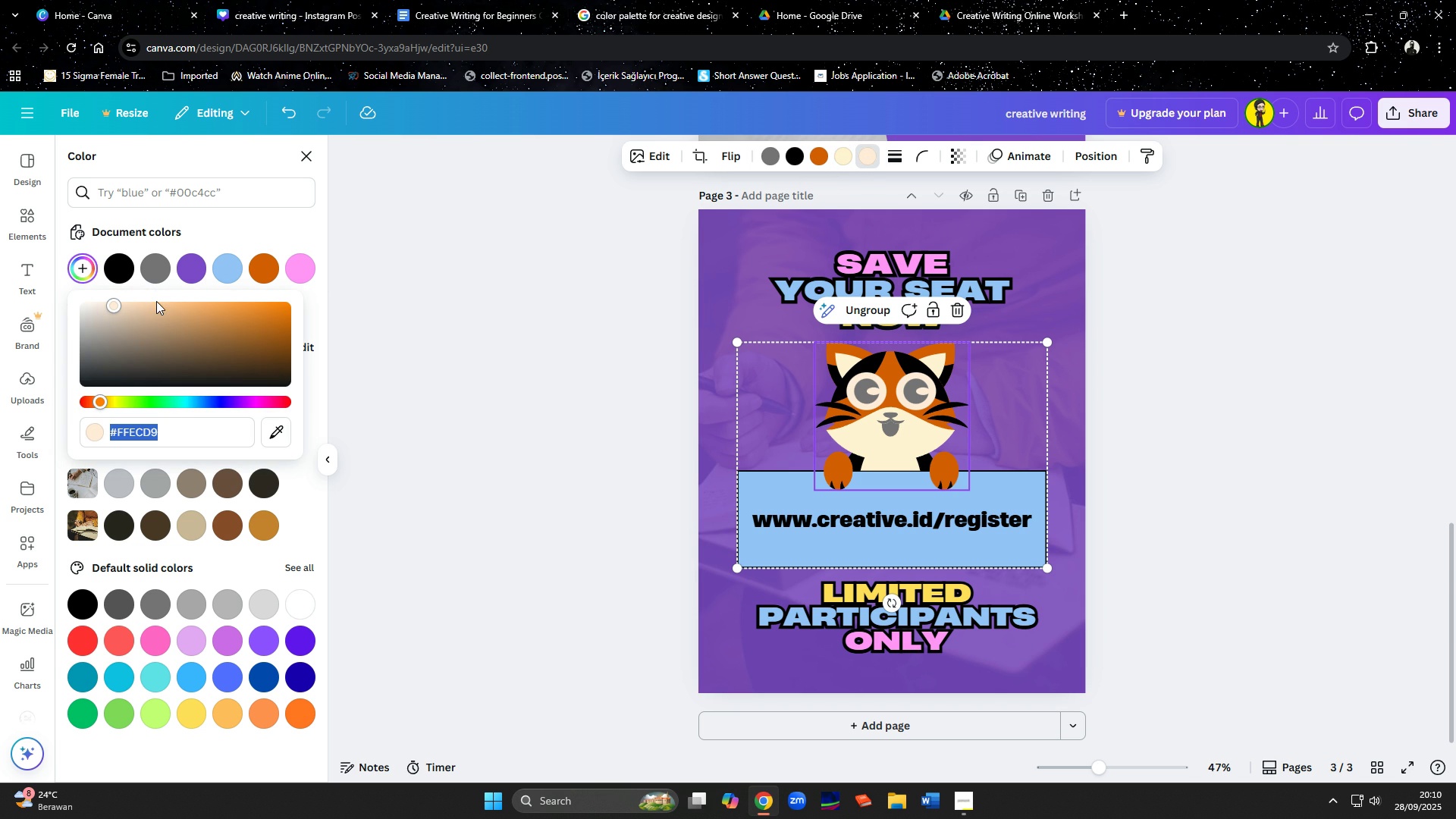 
left_click([156, 301])